 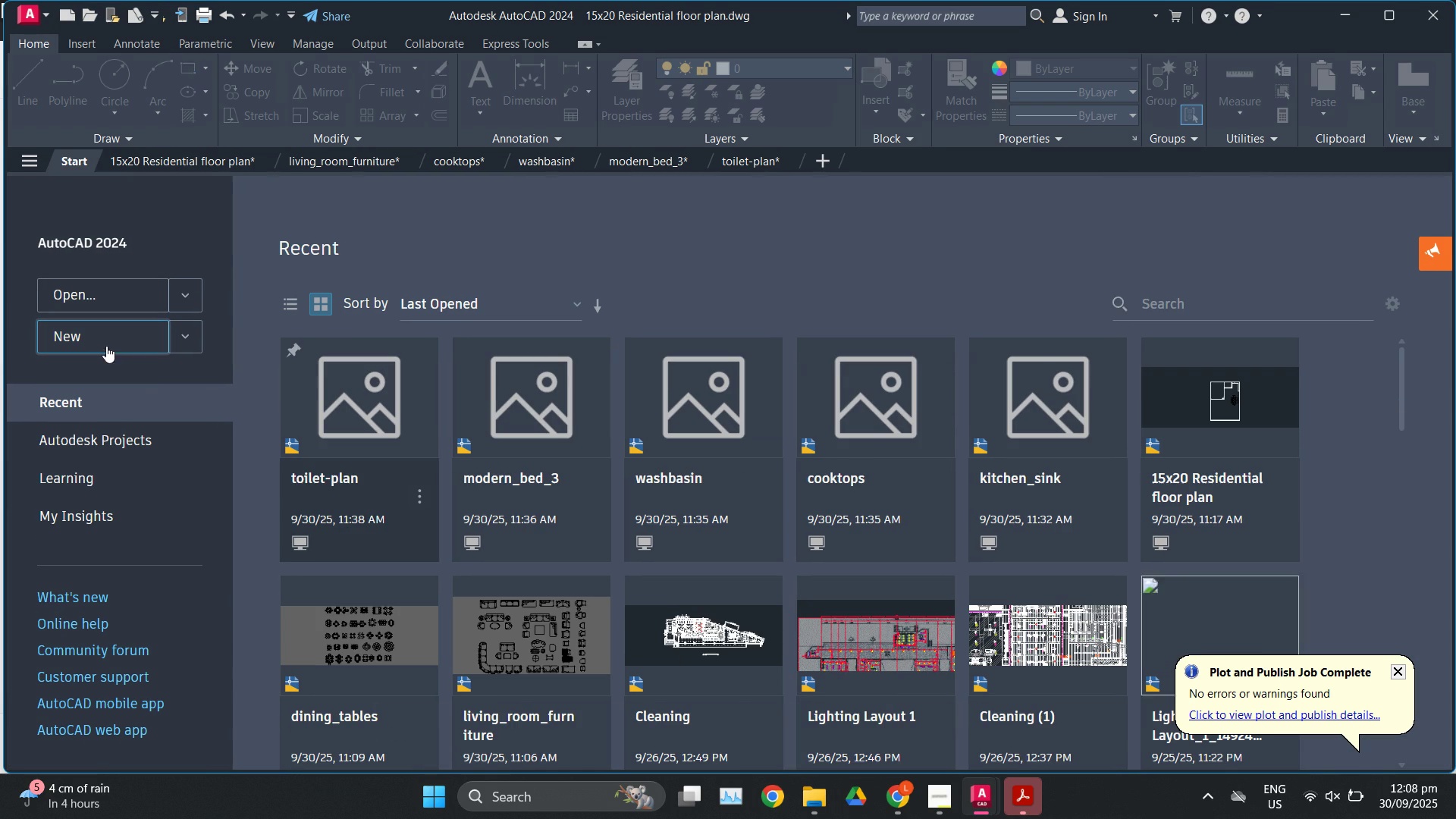 
left_click([530, 335])
 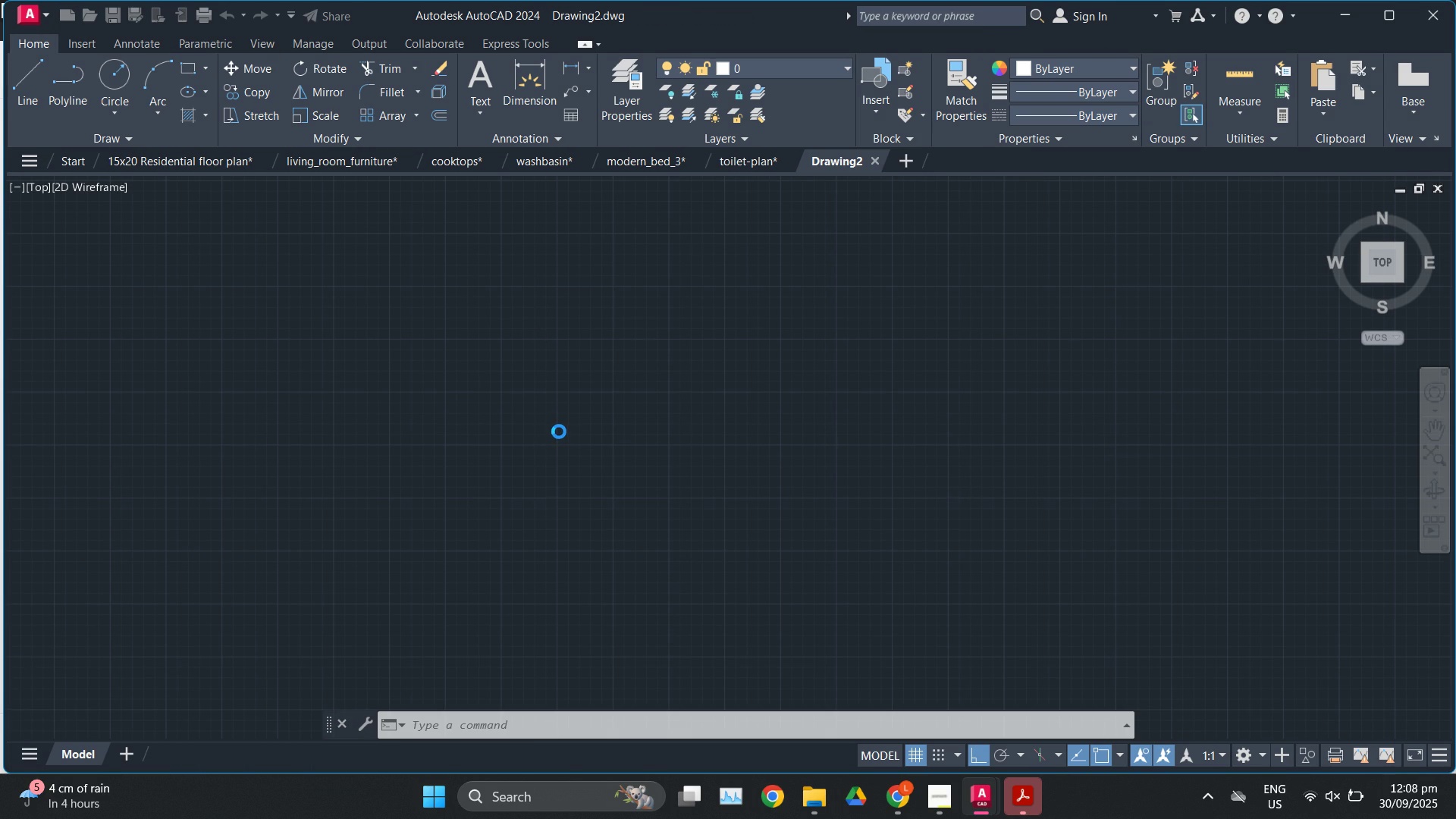 
left_click([557, 431])
 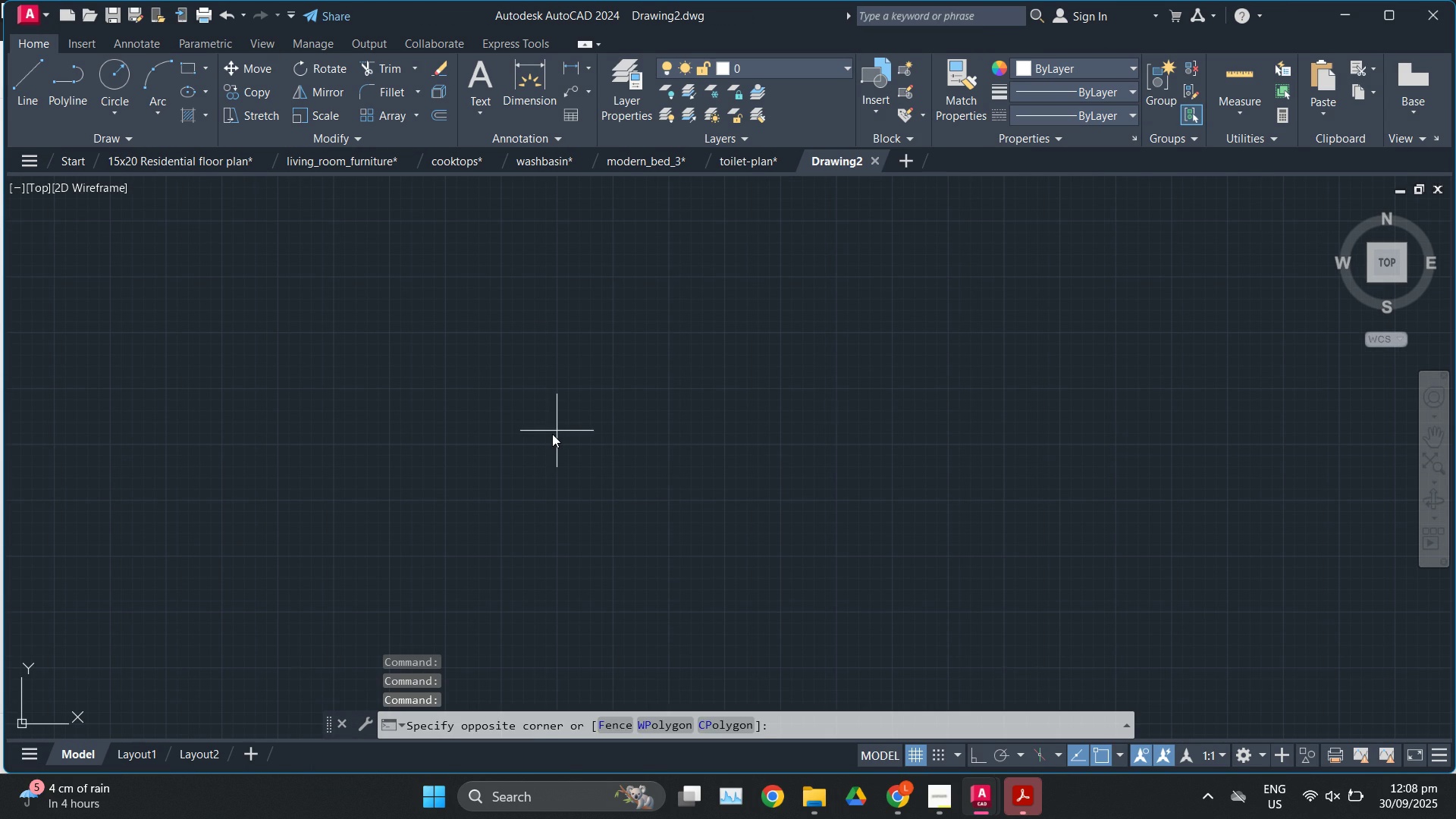 
left_click([552, 434])
 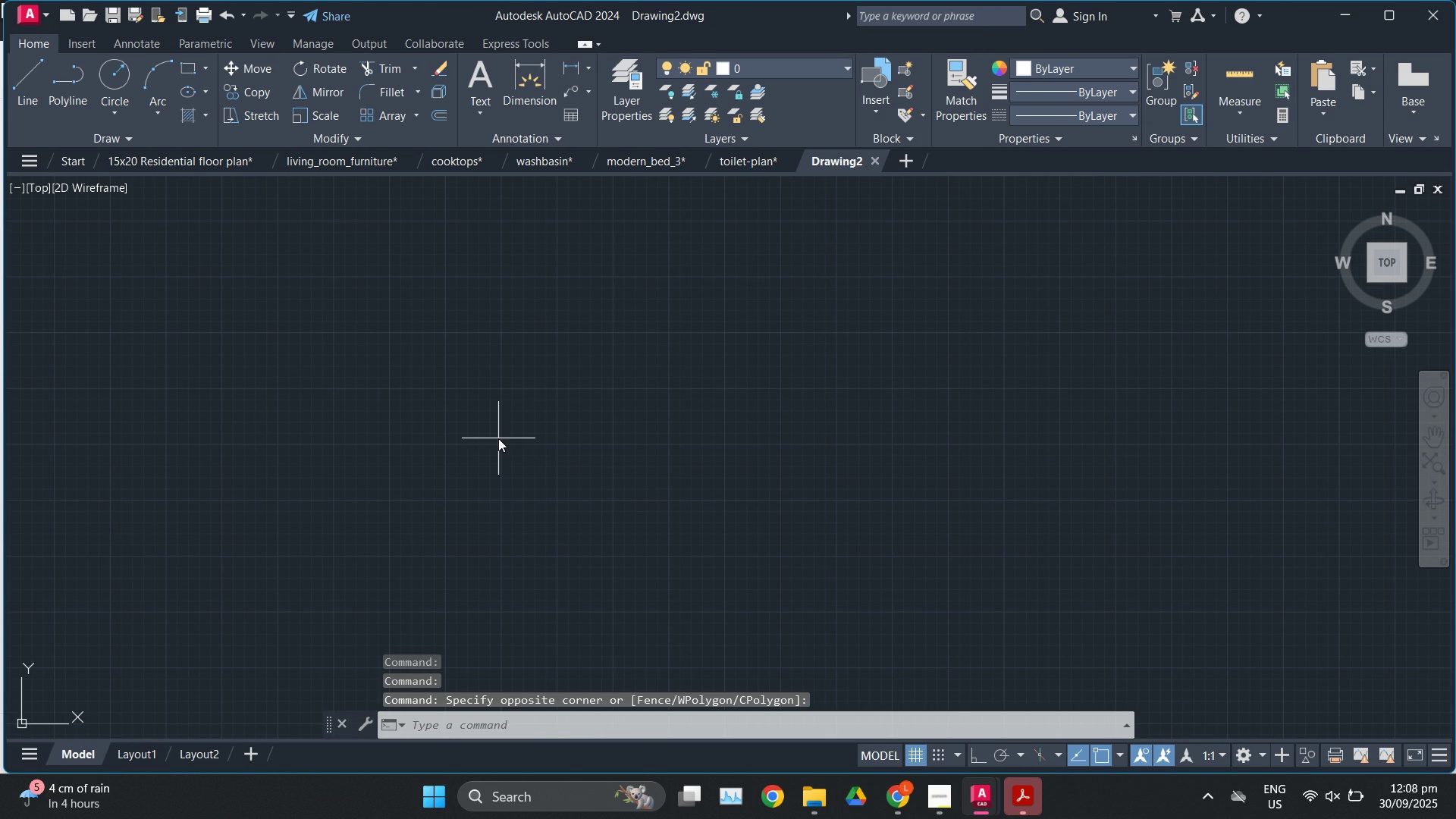 
left_click([498, 438])
 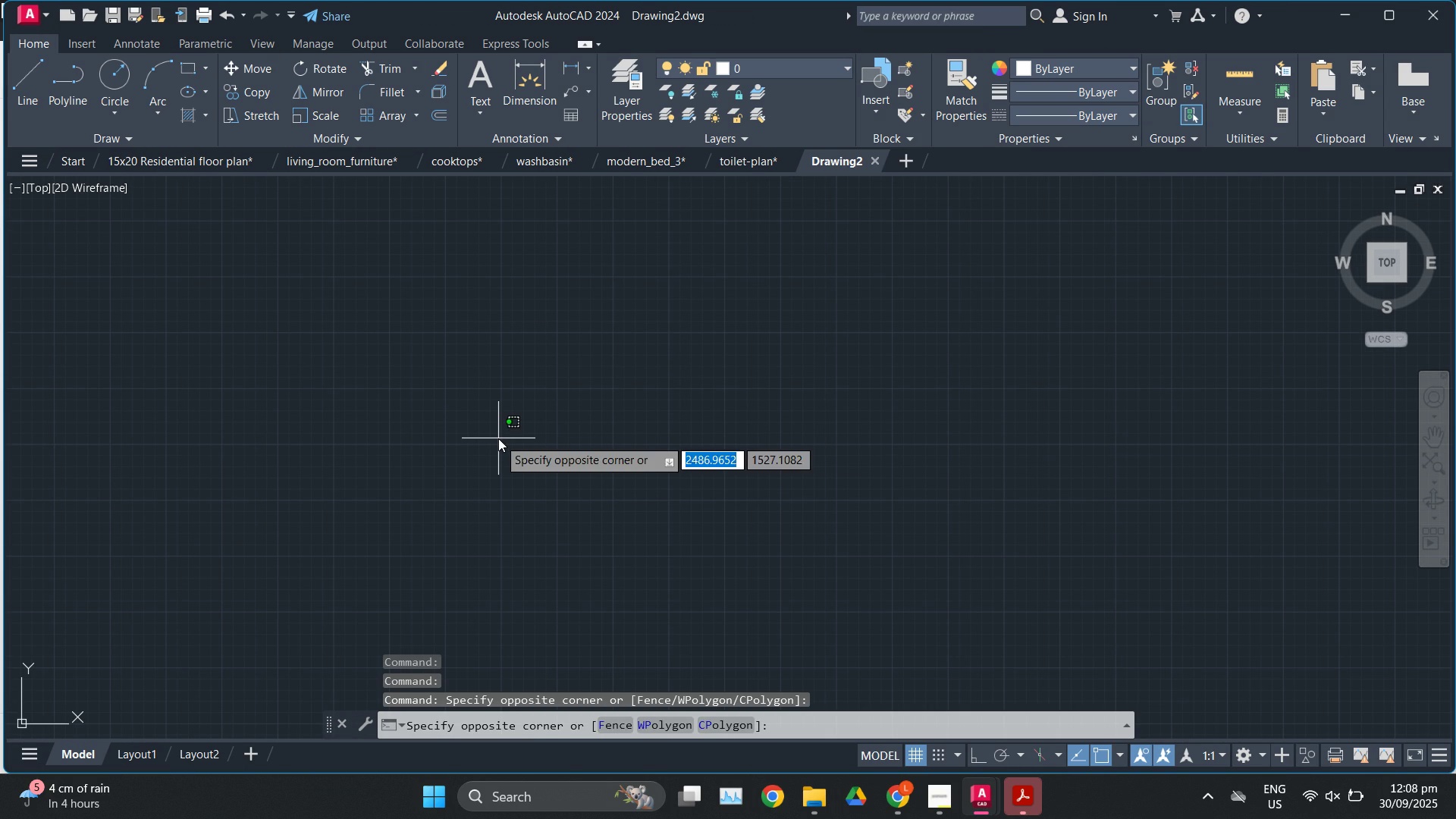 
key(L)
 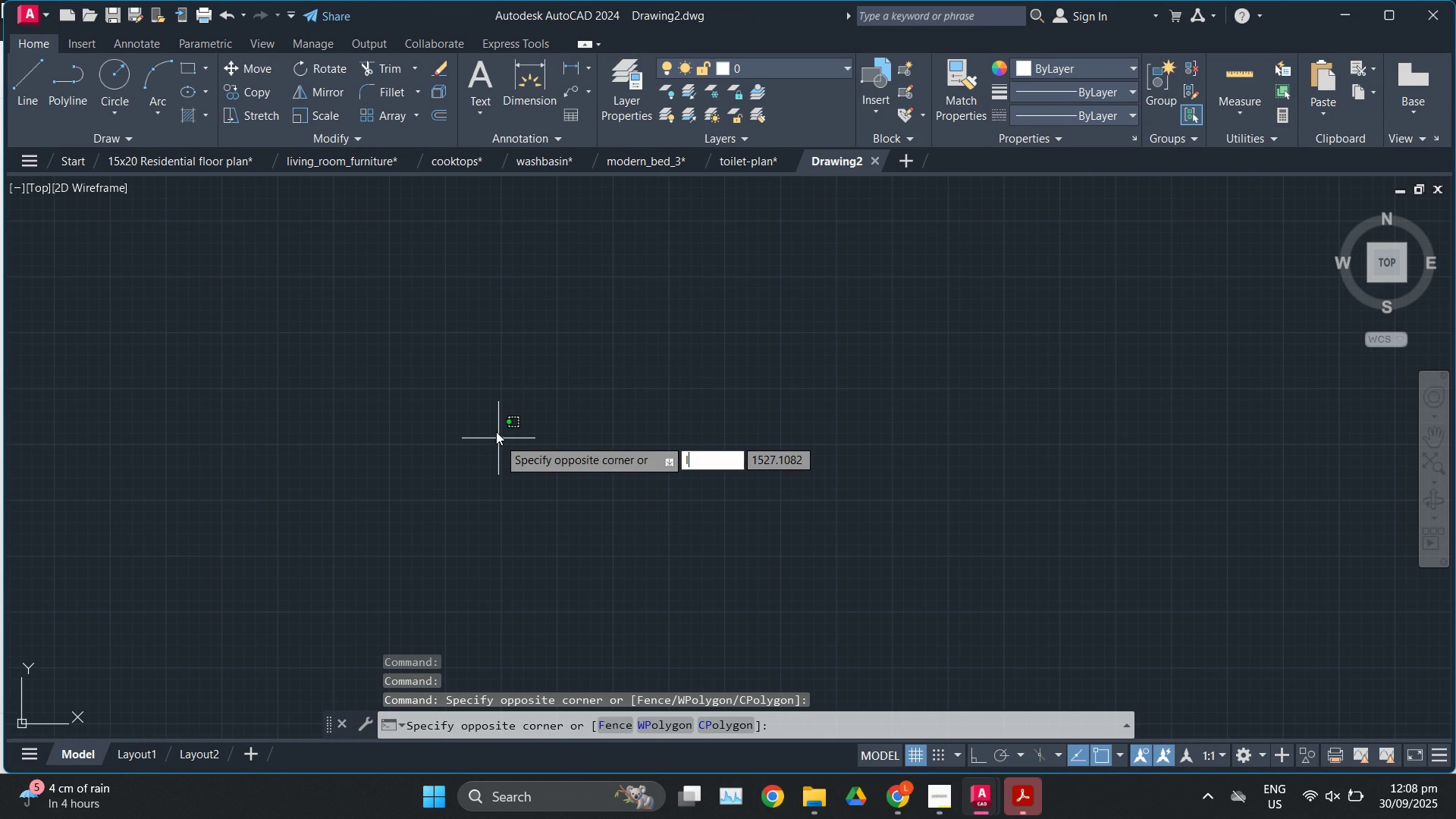 
key(Enter)